 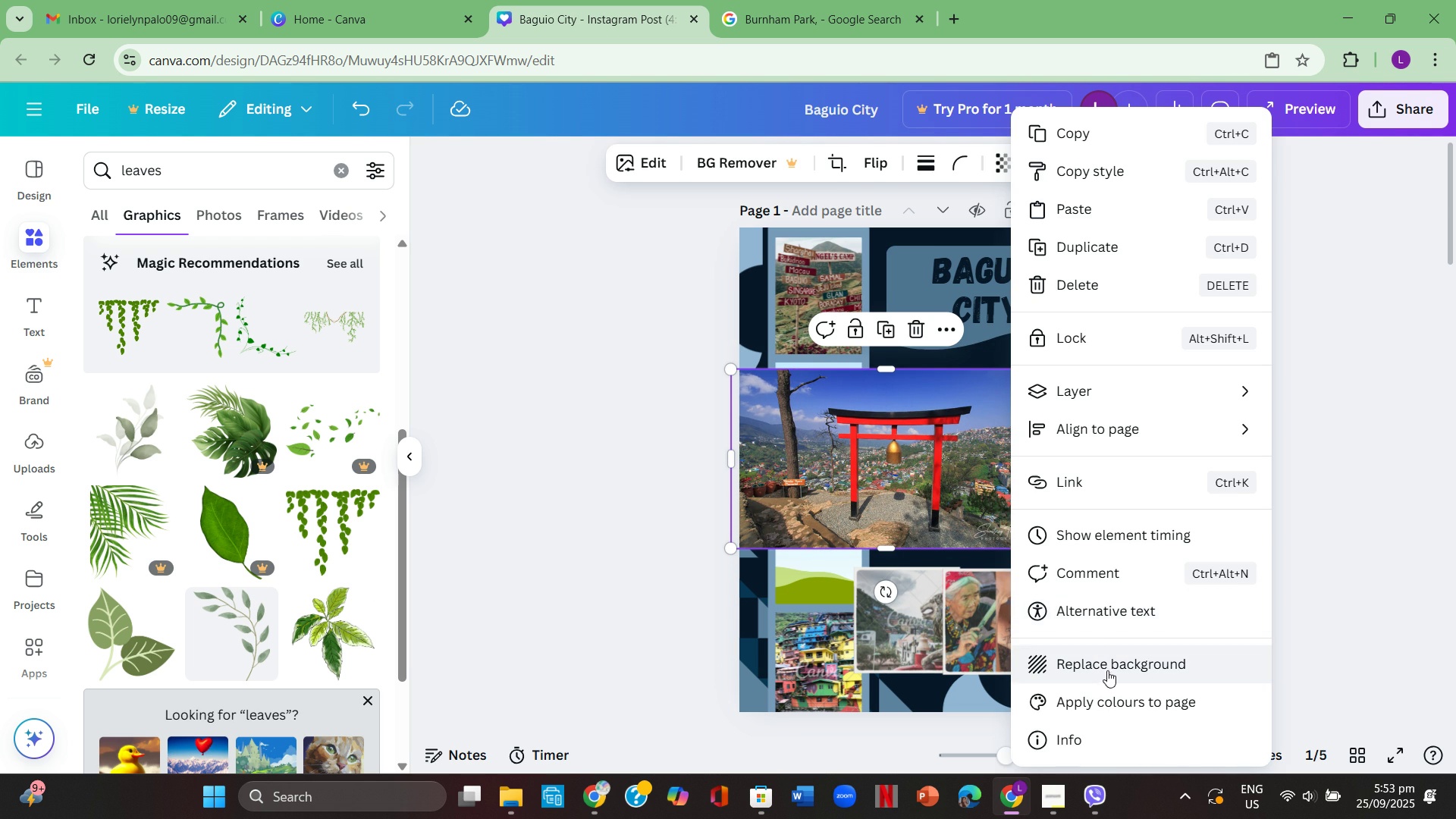 
left_click([1314, 557])
 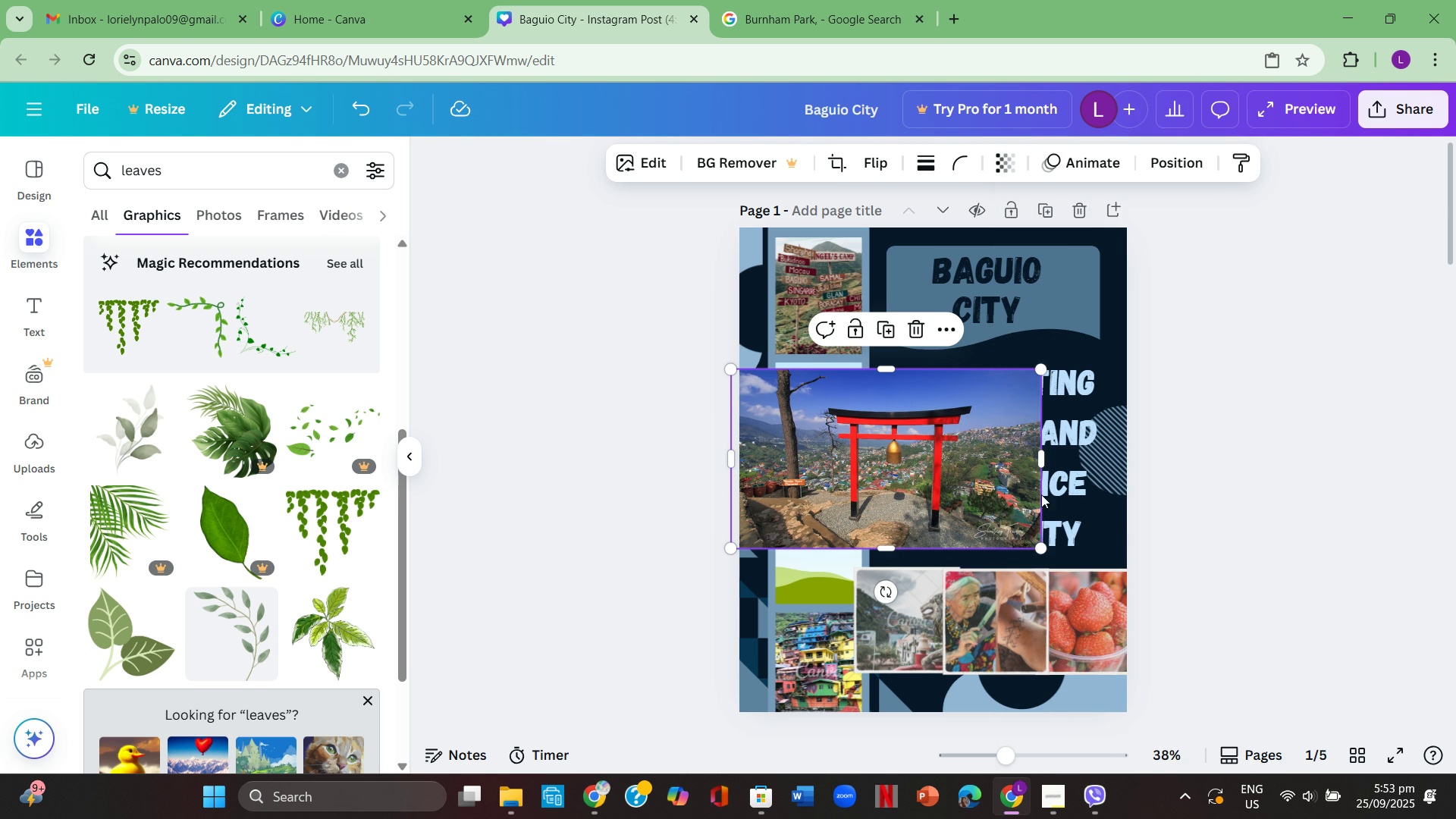 
left_click([971, 462])
 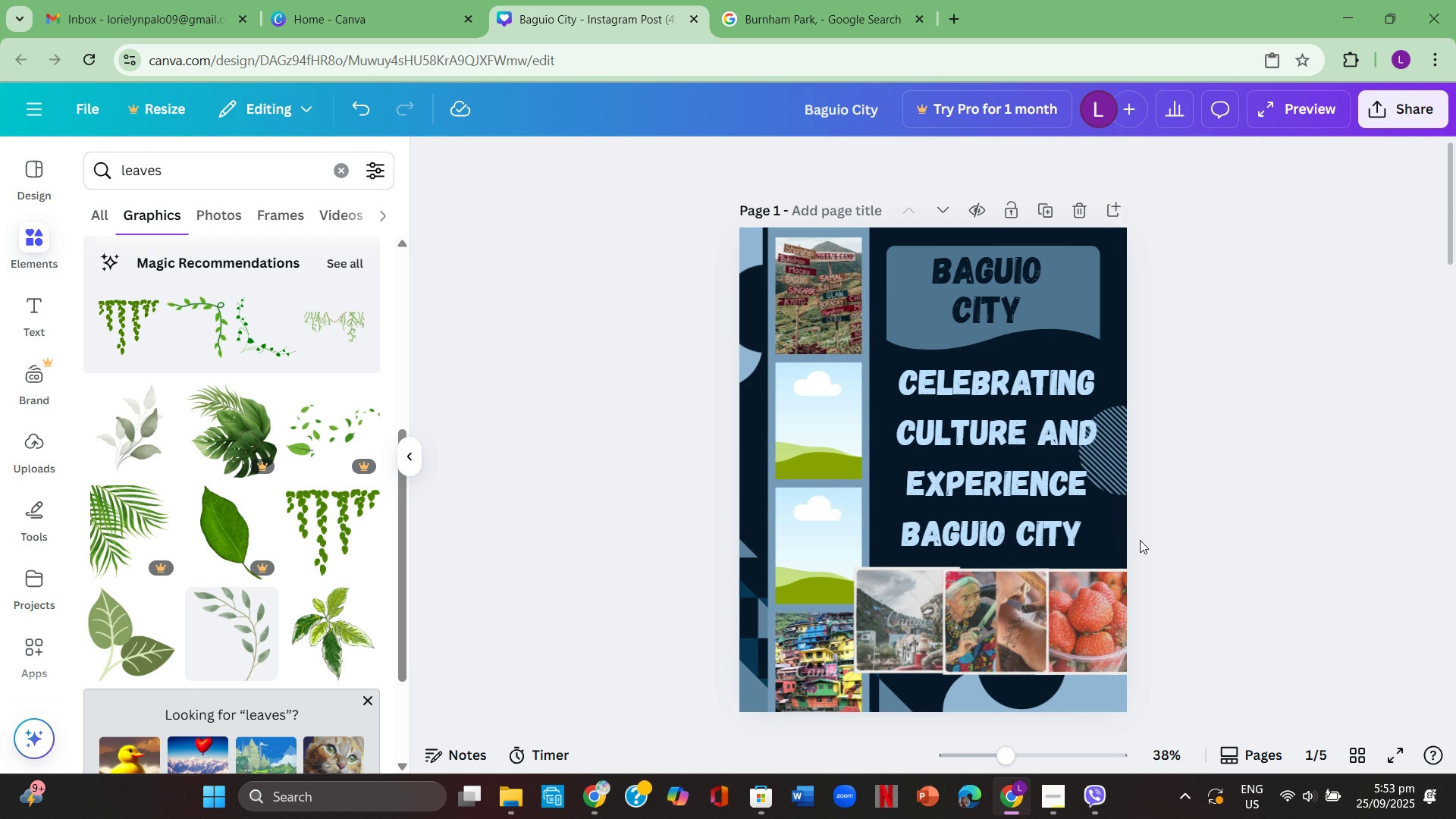 
key(Backspace)
 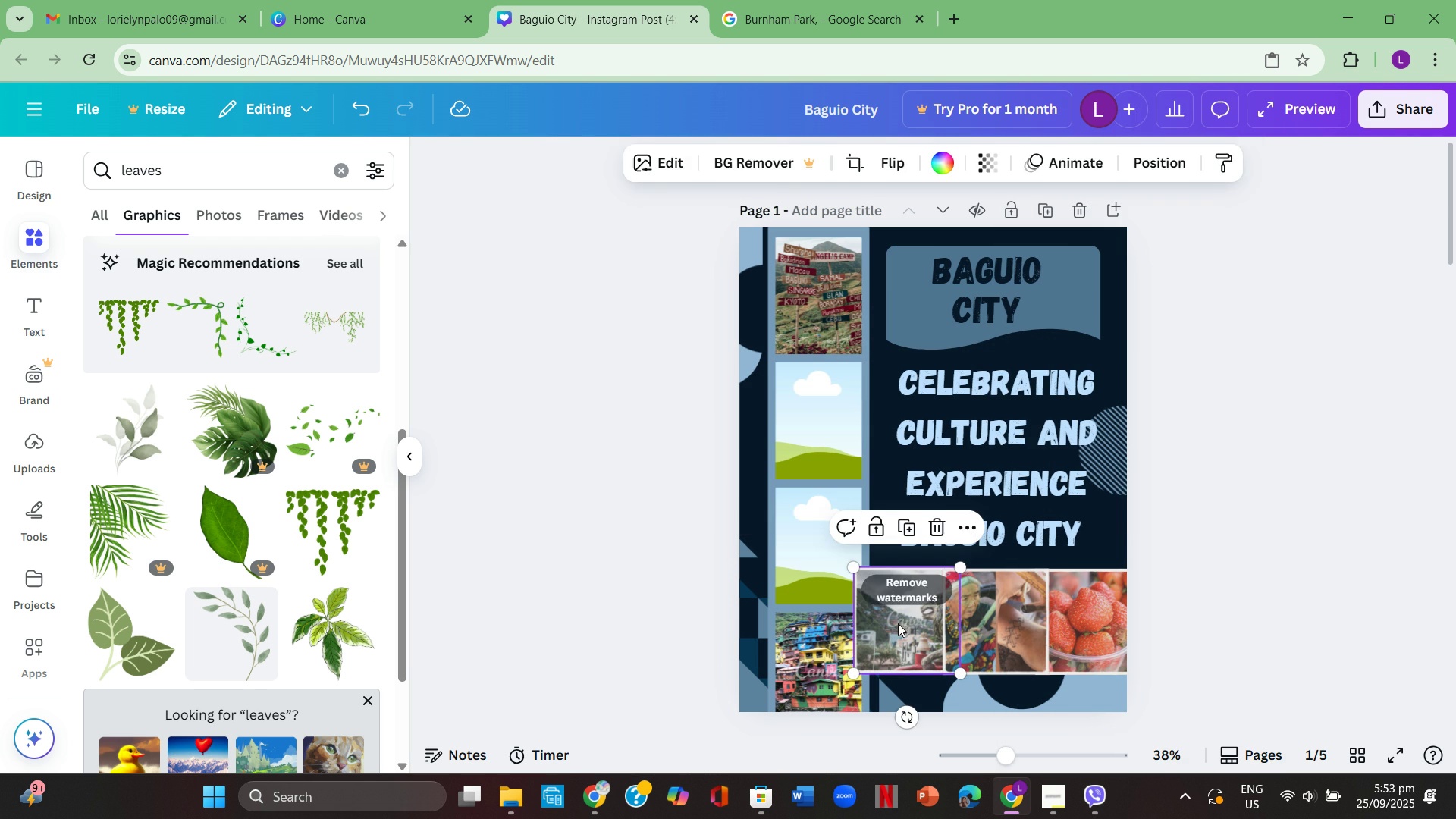 
left_click([898, 623])
 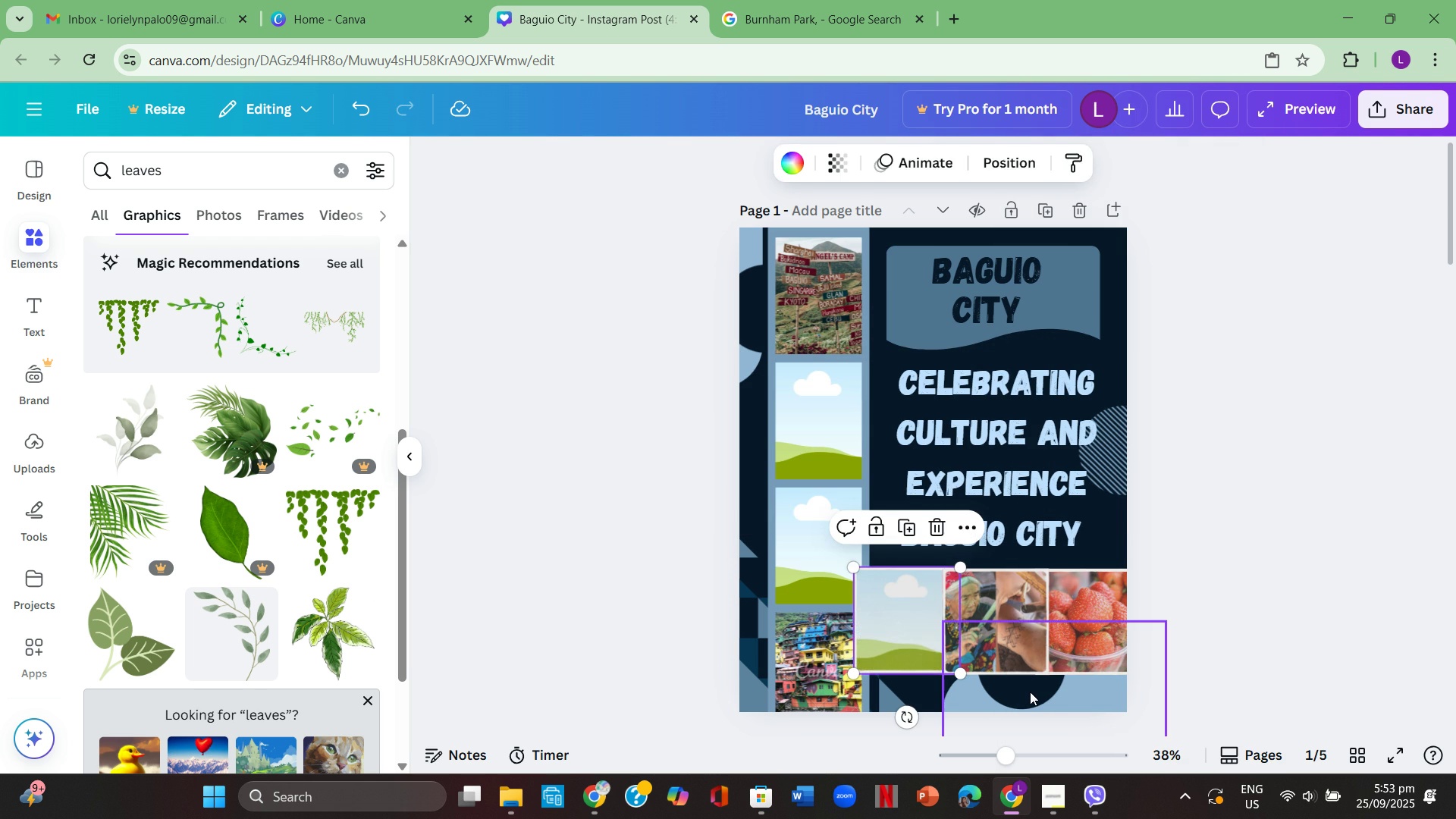 
key(Backspace)
 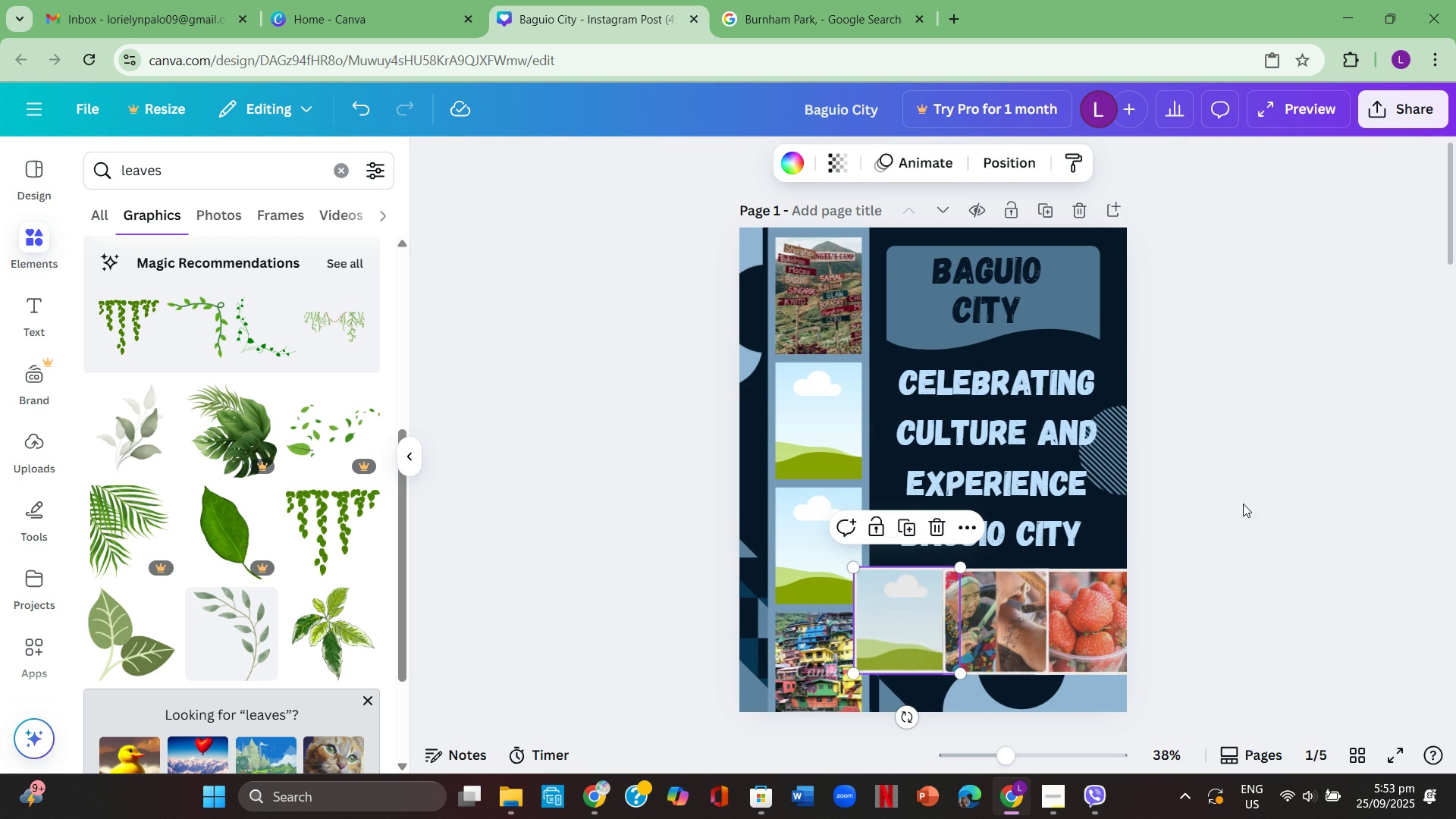 
scroll: coordinate [1245, 506], scroll_direction: down, amount: 2.0
 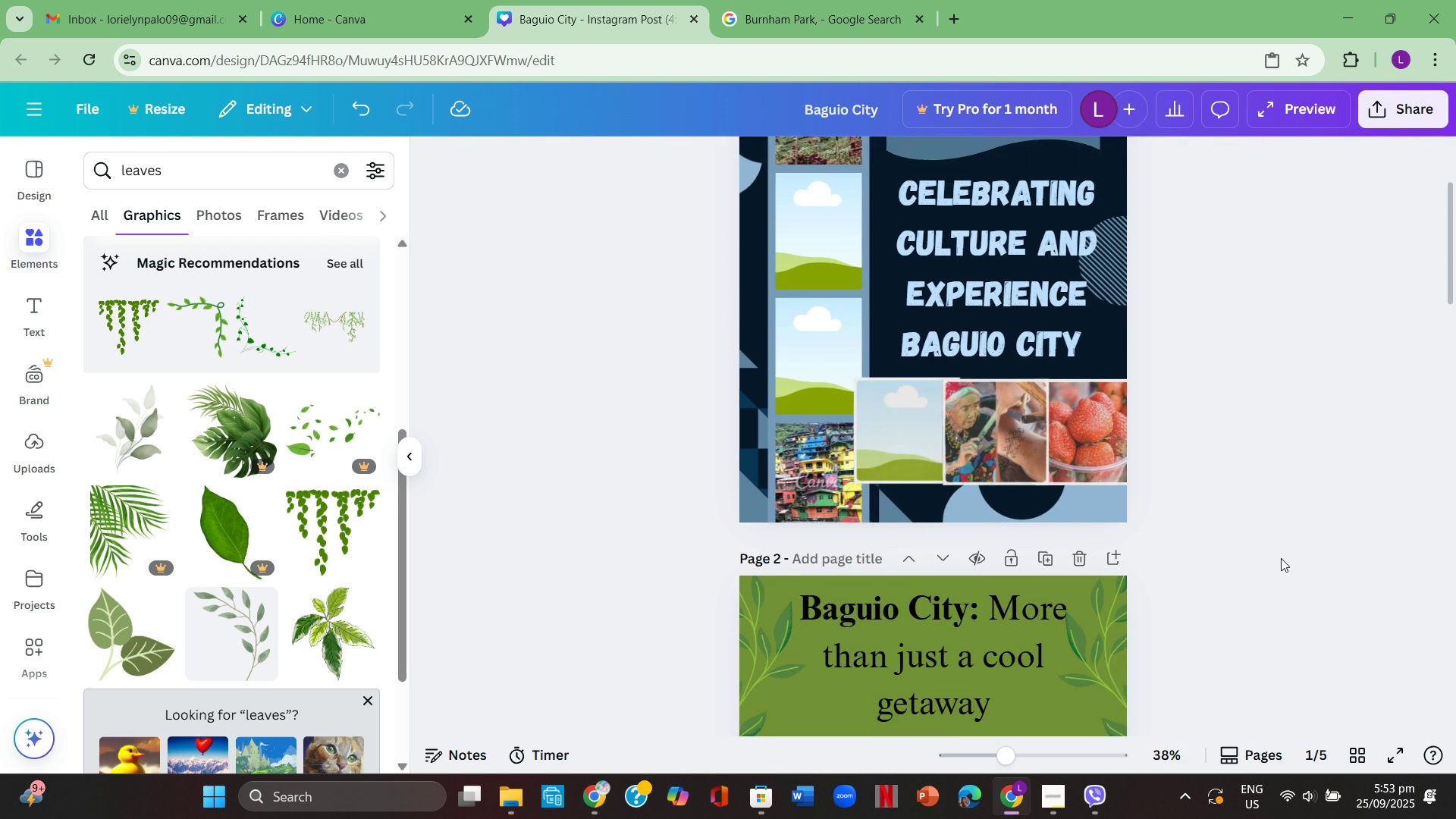 
left_click([1281, 558])
 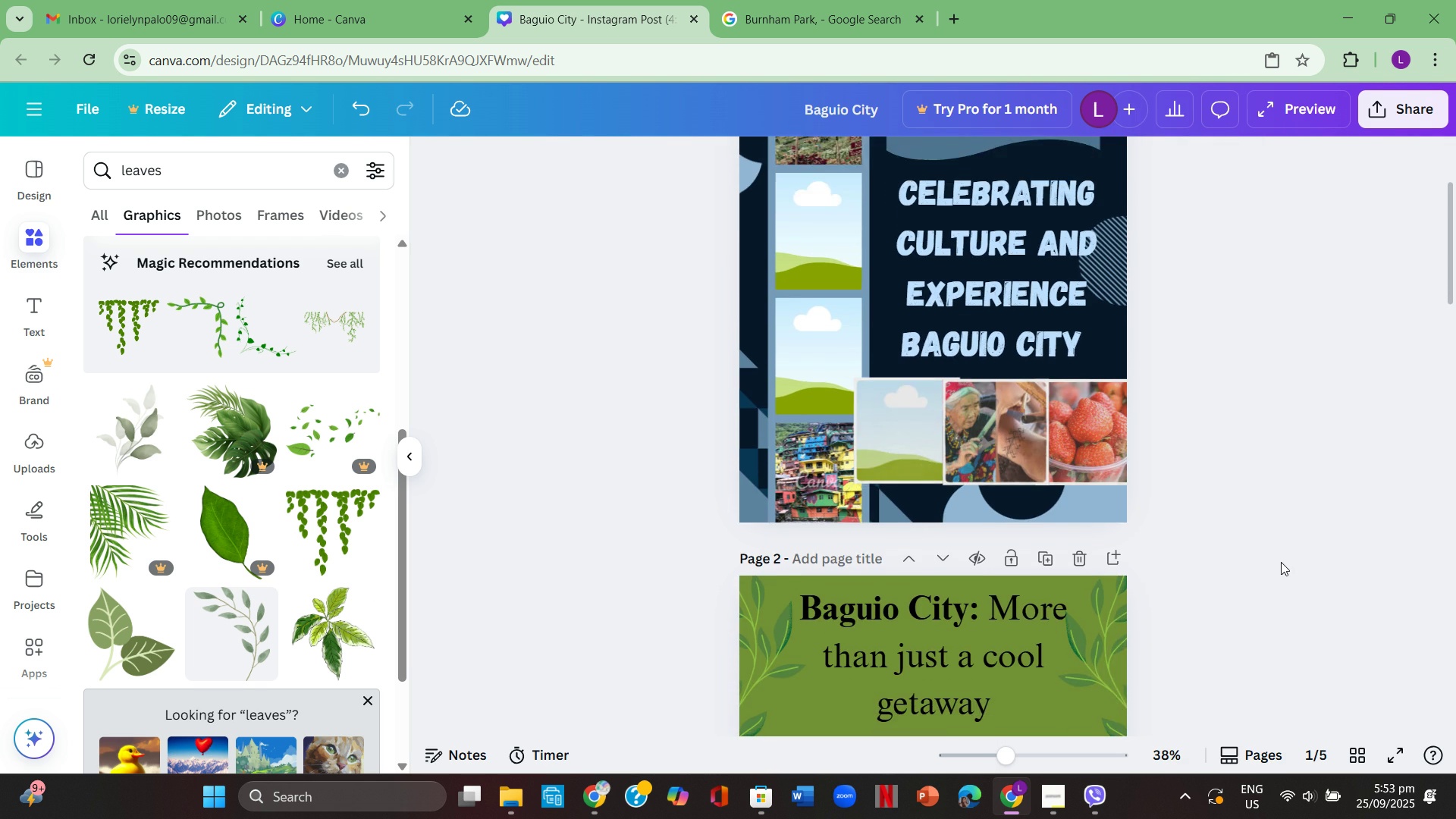 
scroll: coordinate [1284, 565], scroll_direction: down, amount: 11.0
 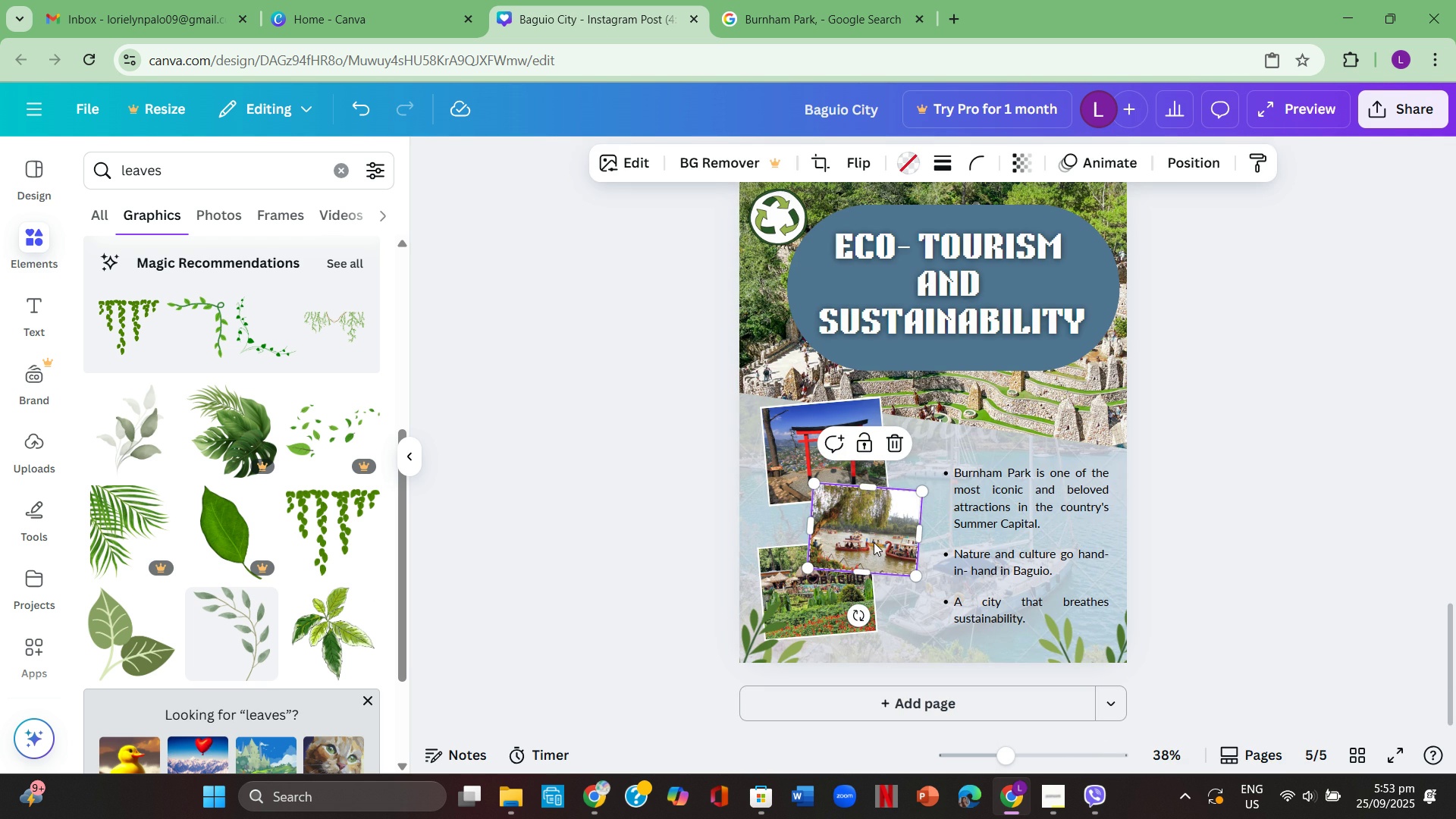 
key(Control+ControlLeft)
 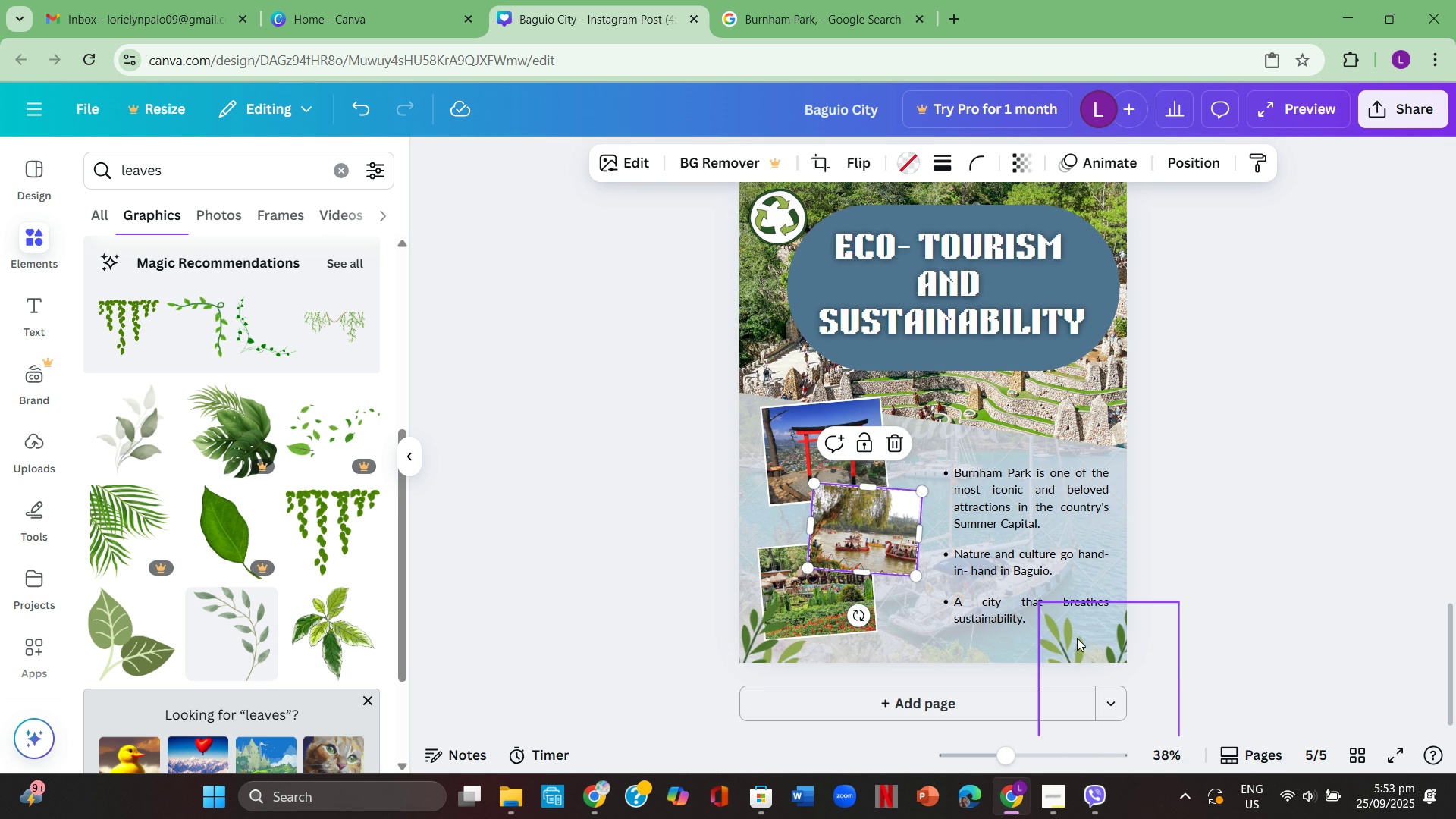 
key(Control+C)
 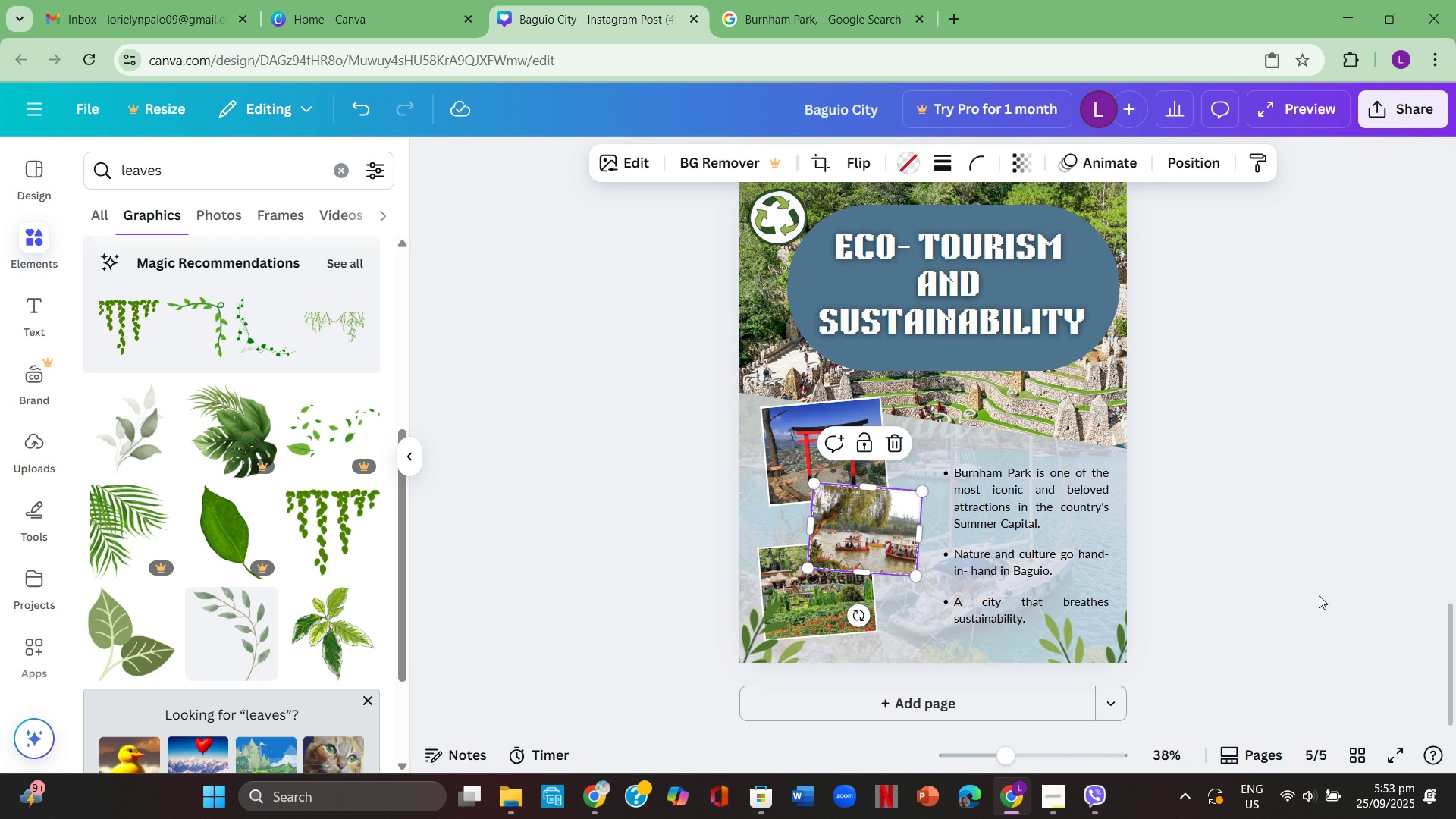 
scroll: coordinate [1321, 590], scroll_direction: up, amount: 23.0
 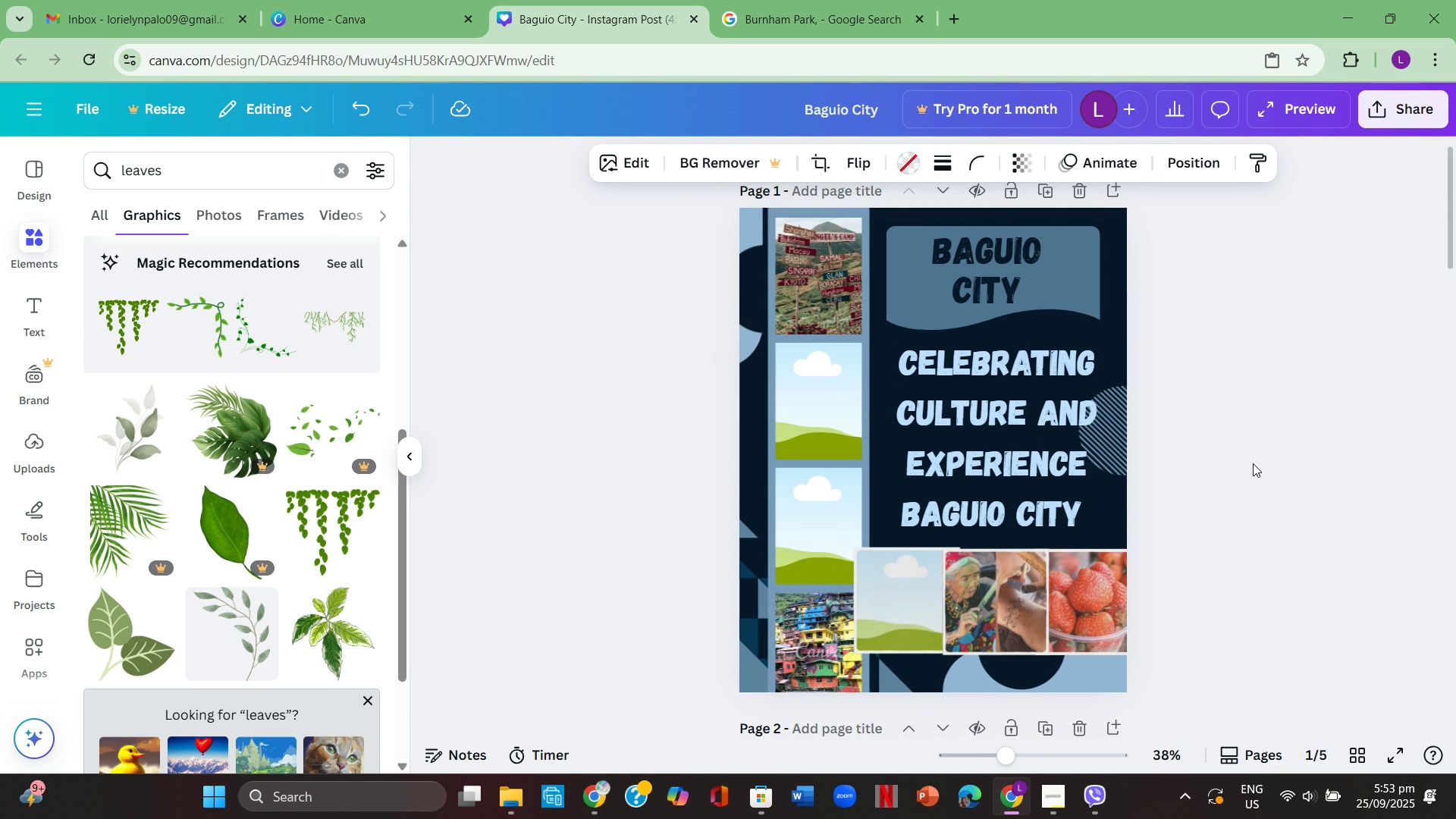 
right_click([1253, 460])
 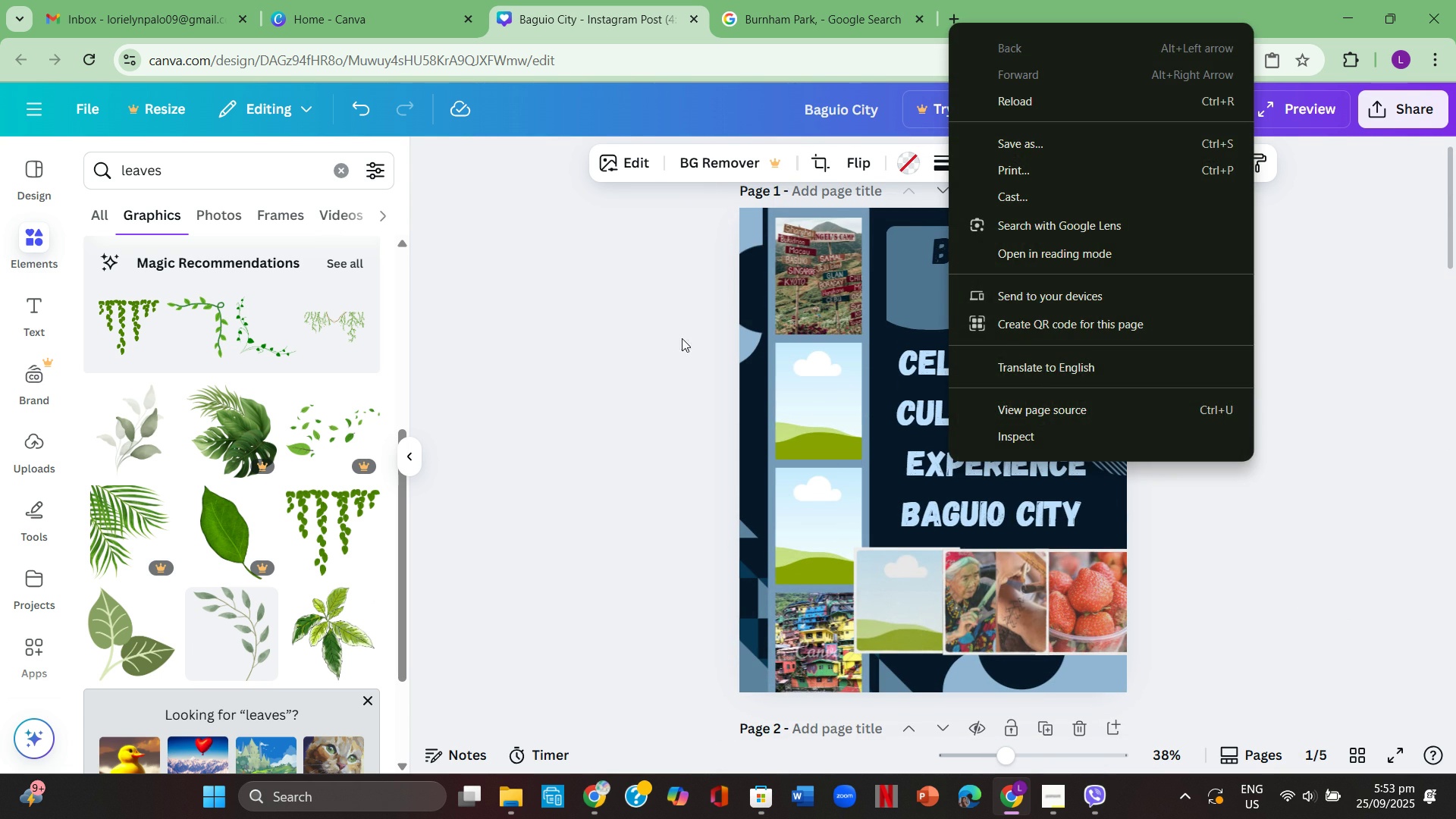 
left_click([623, 360])
 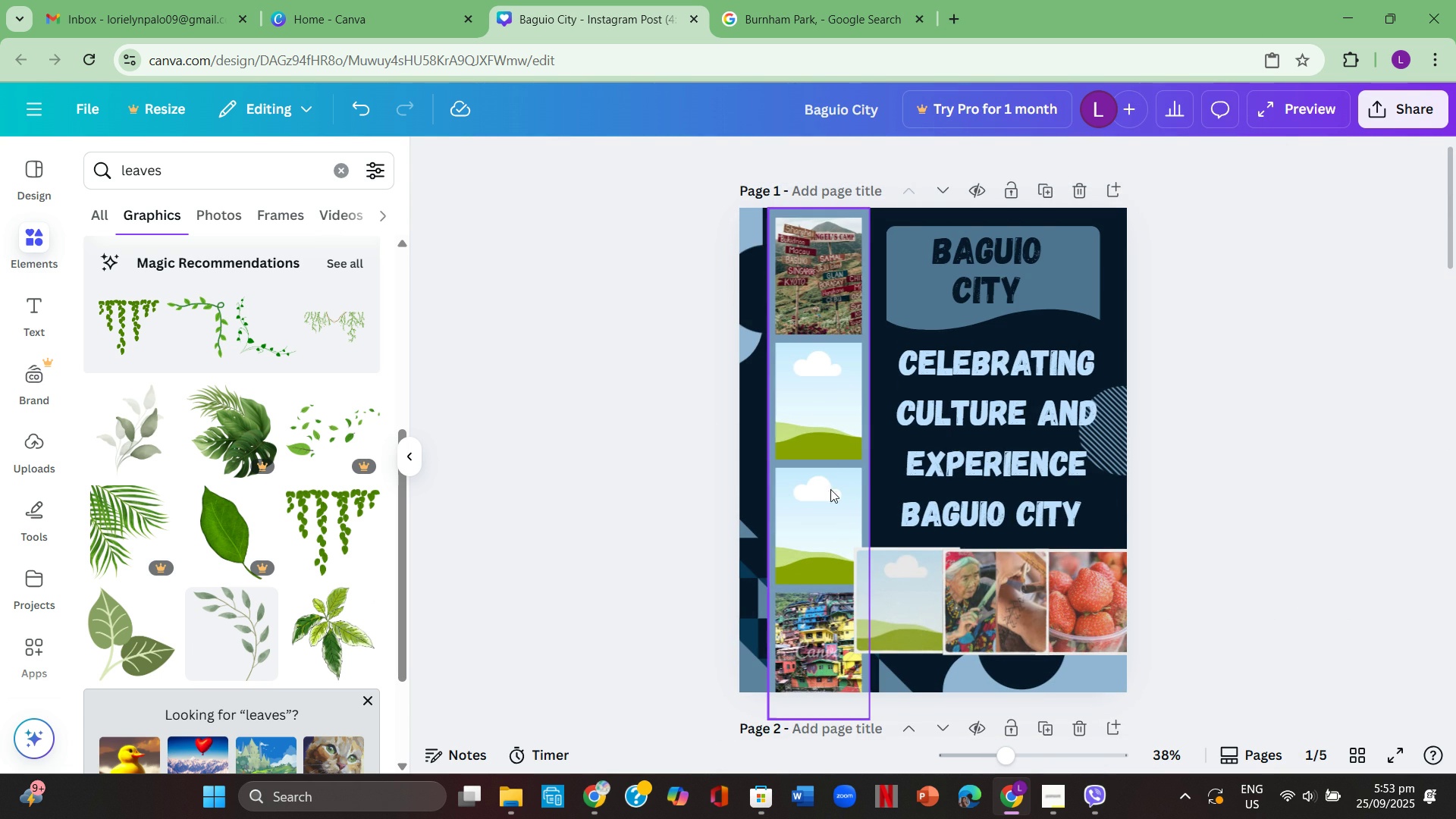 
key(Control+ControlLeft)
 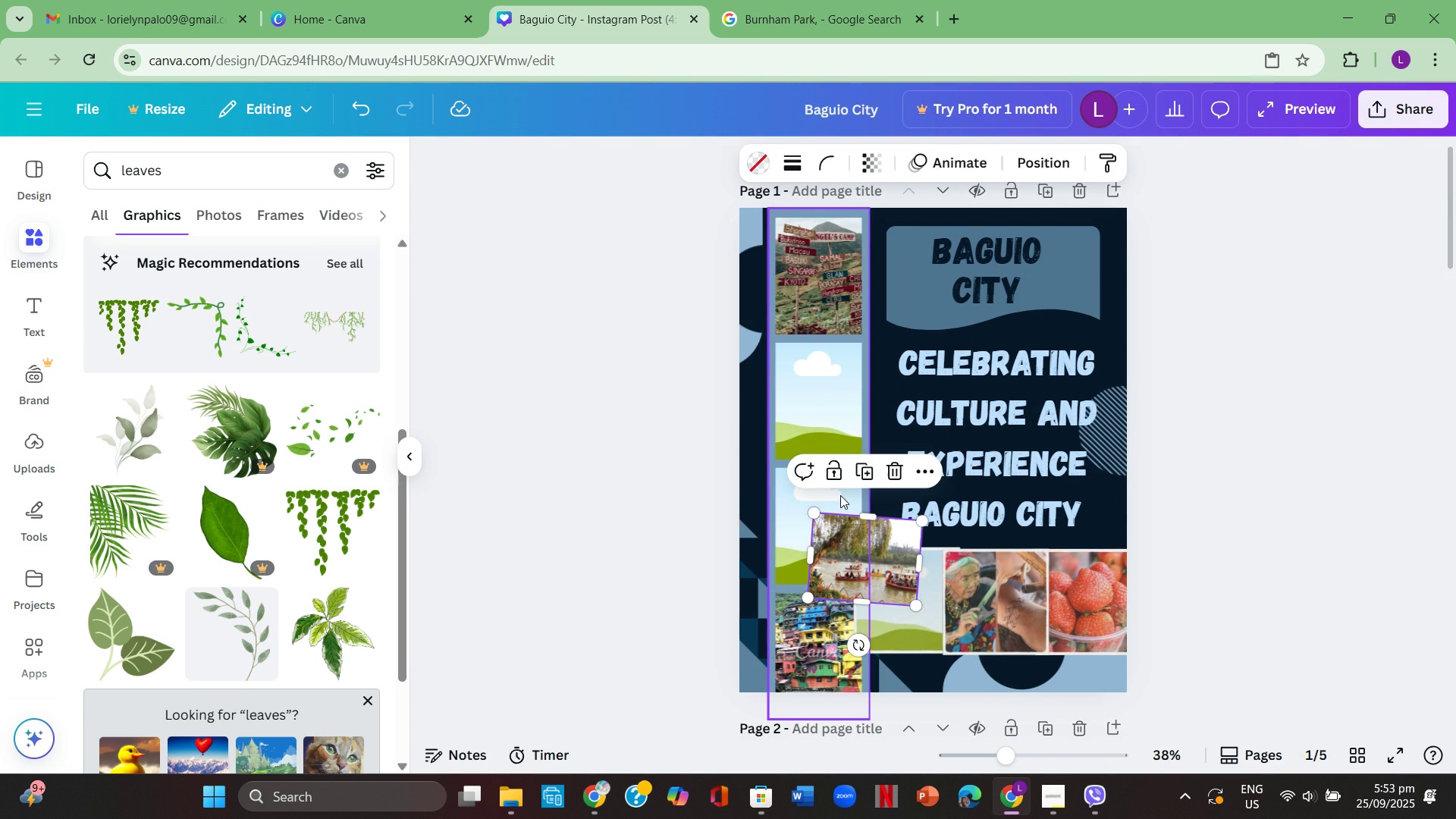 
key(Control+V)